 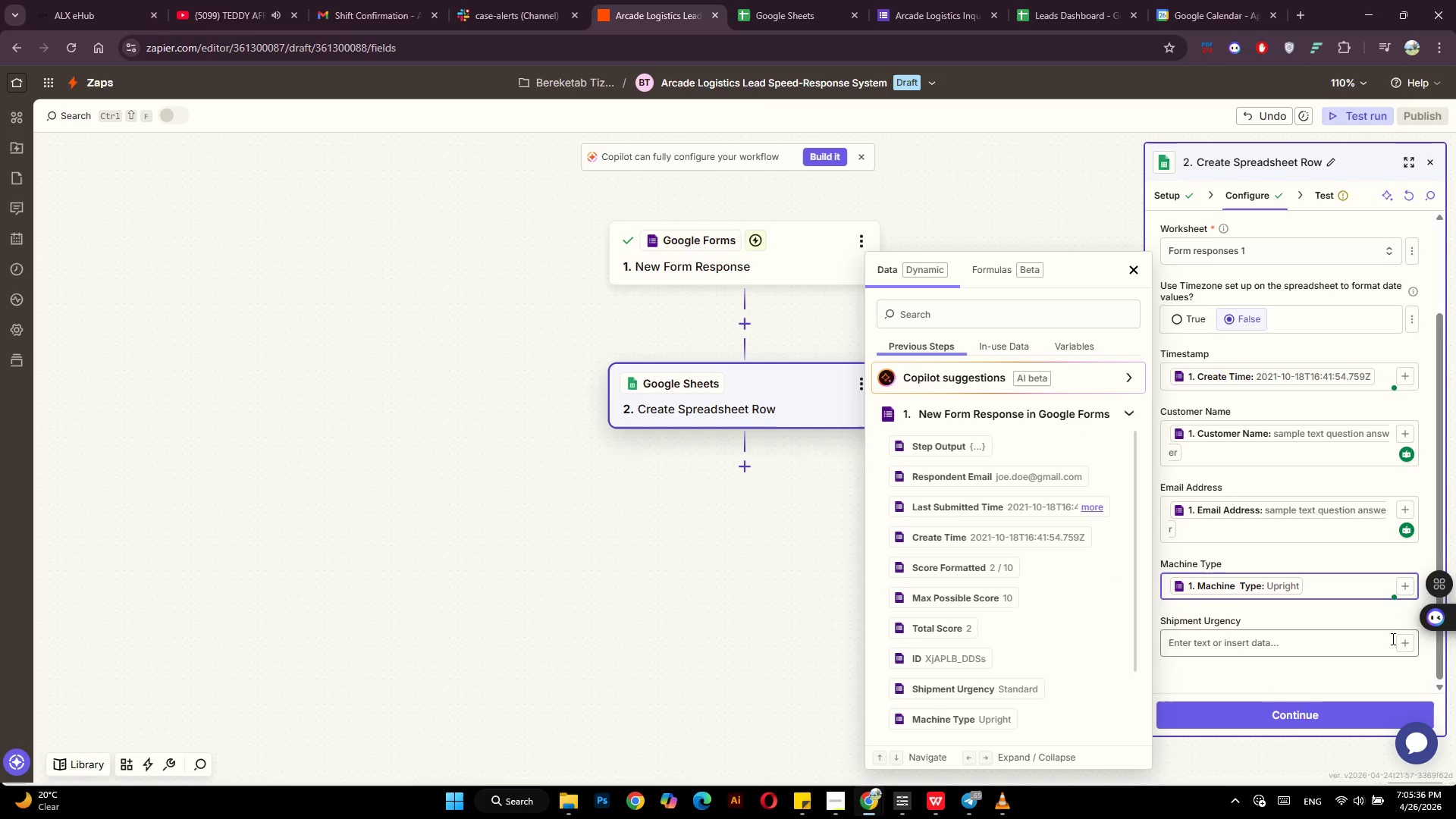 
left_click([1404, 641])
 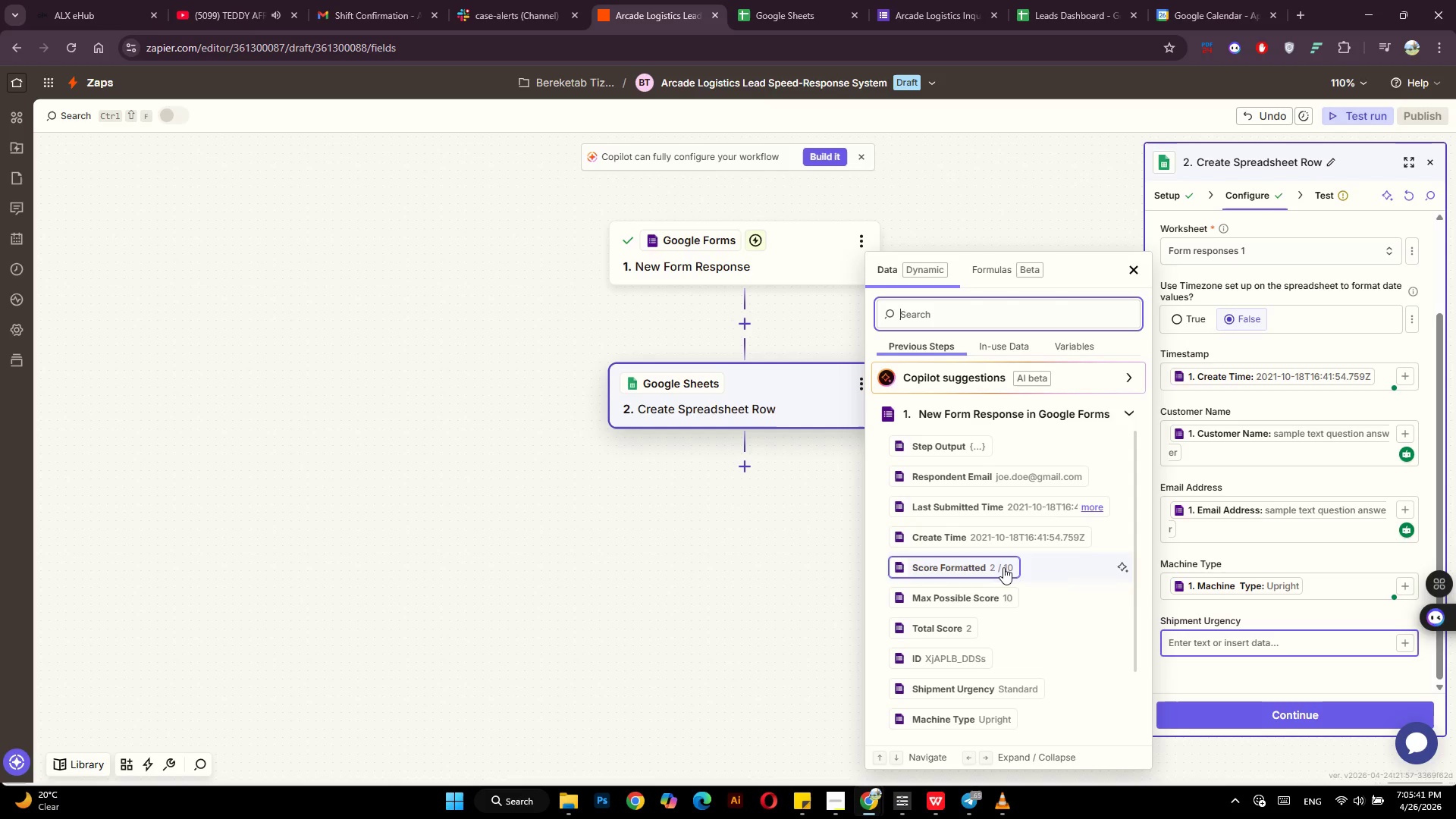 
left_click([996, 684])
 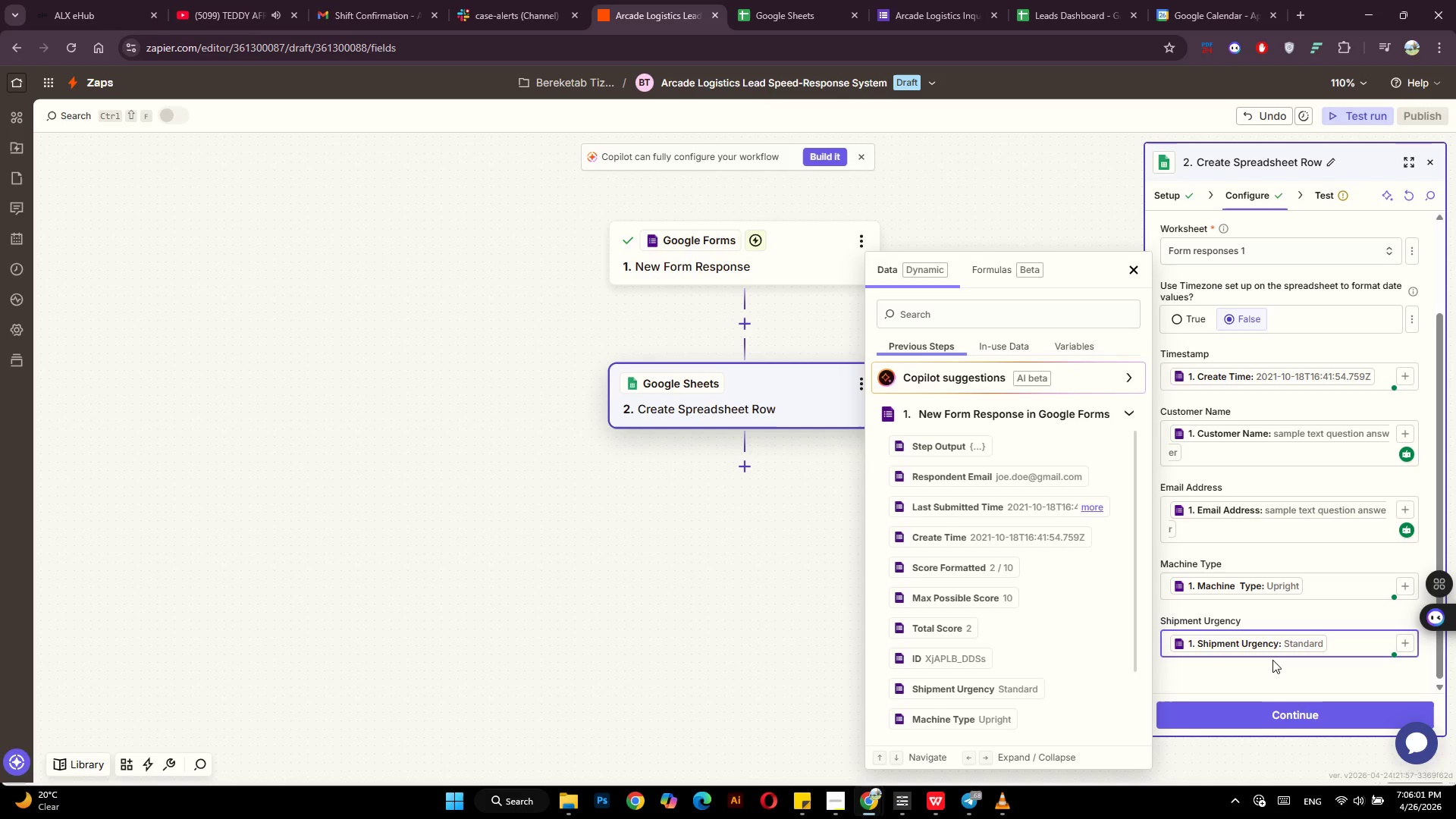 
wait(23.72)
 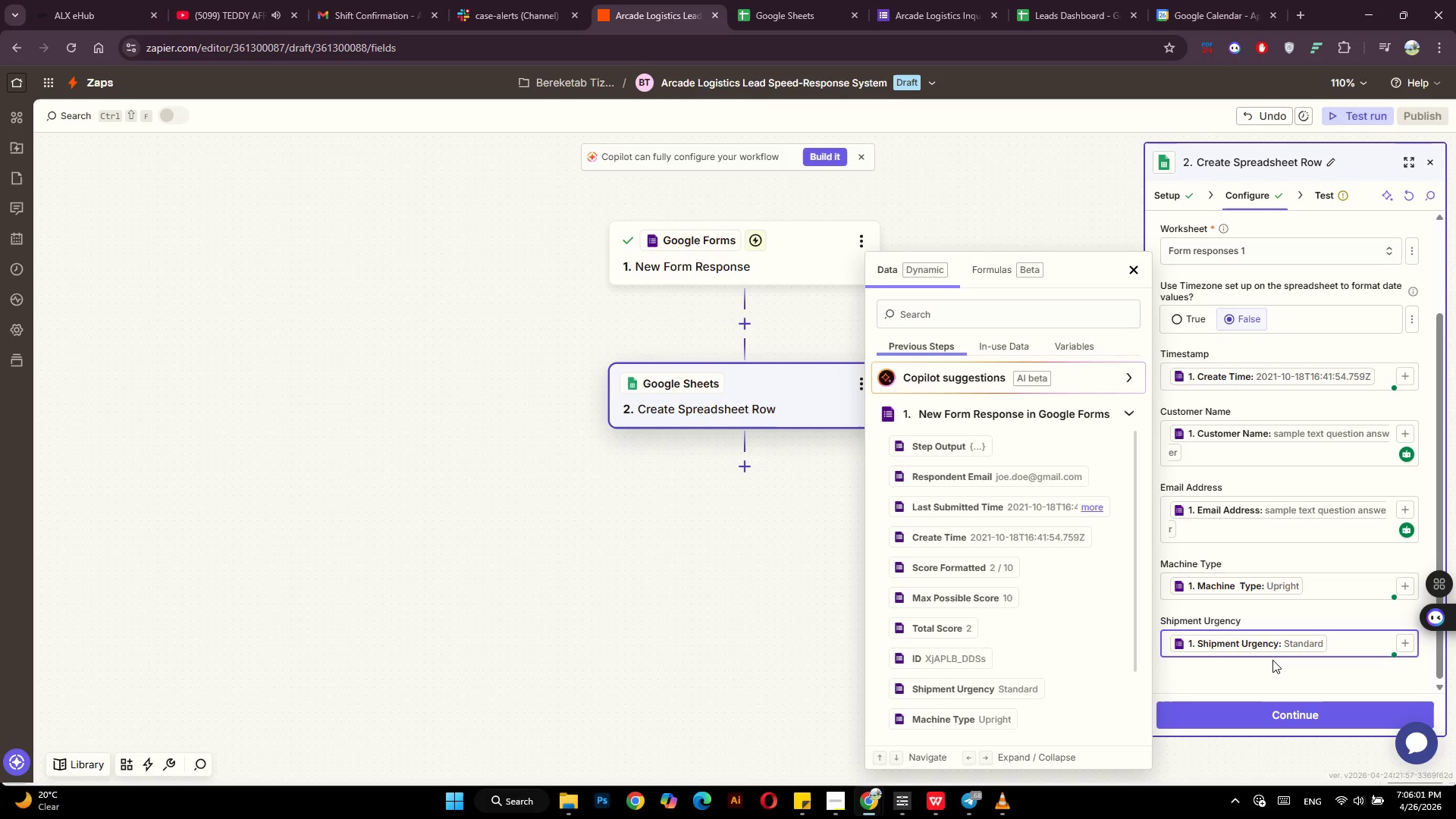 
left_click([1254, 712])
 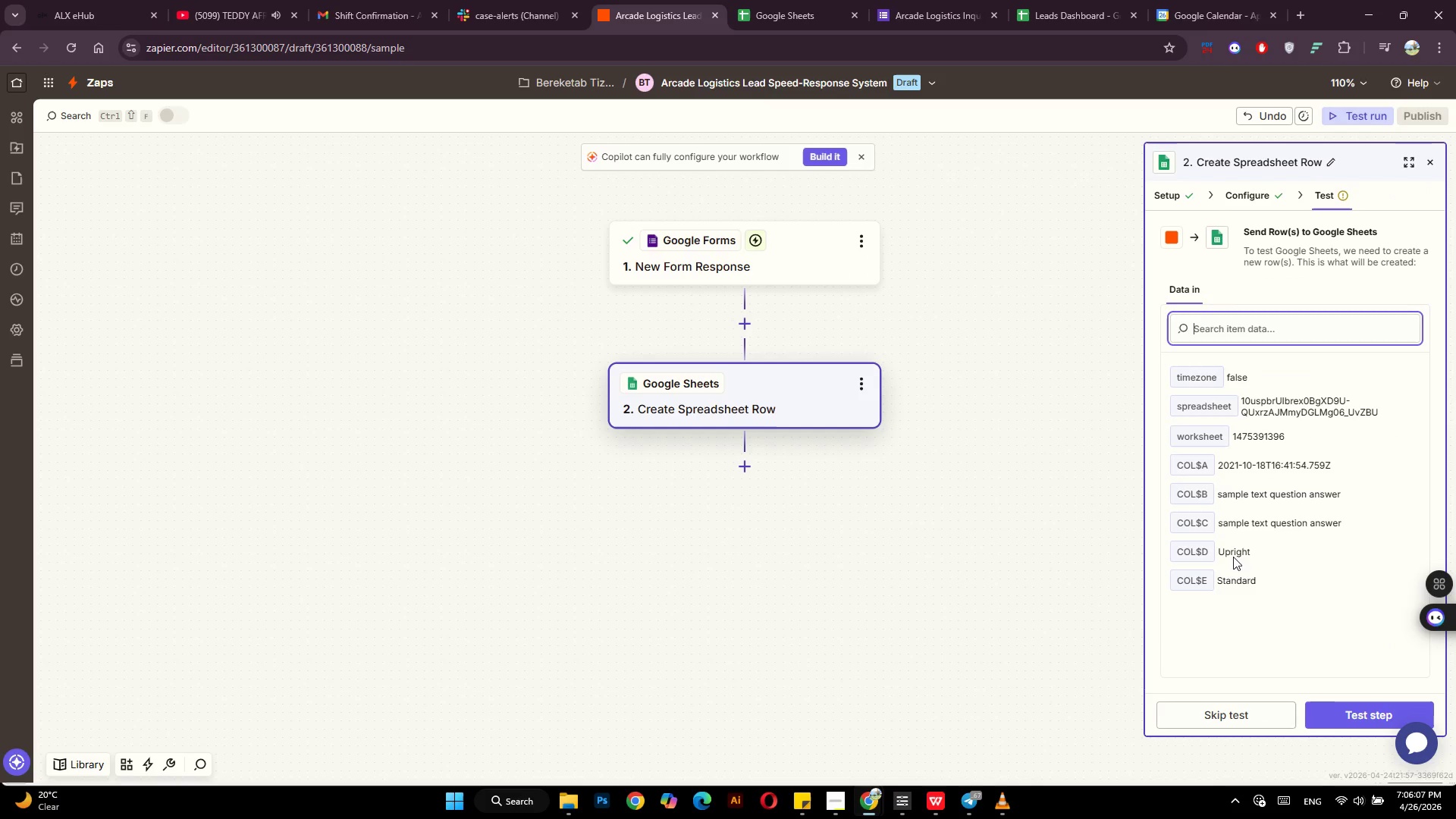 
mouse_move([1240, 503])
 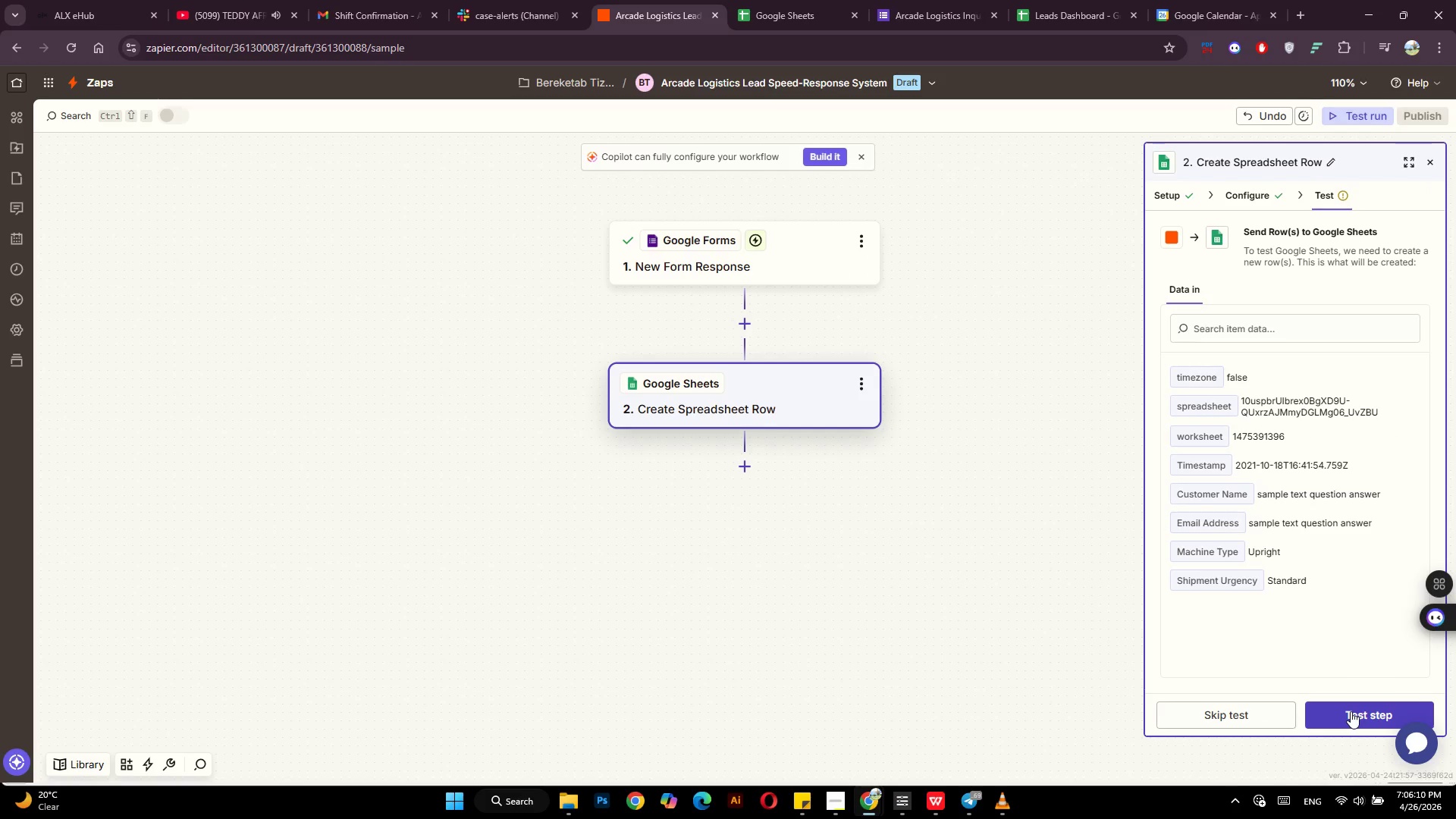 
left_click([1351, 711])
 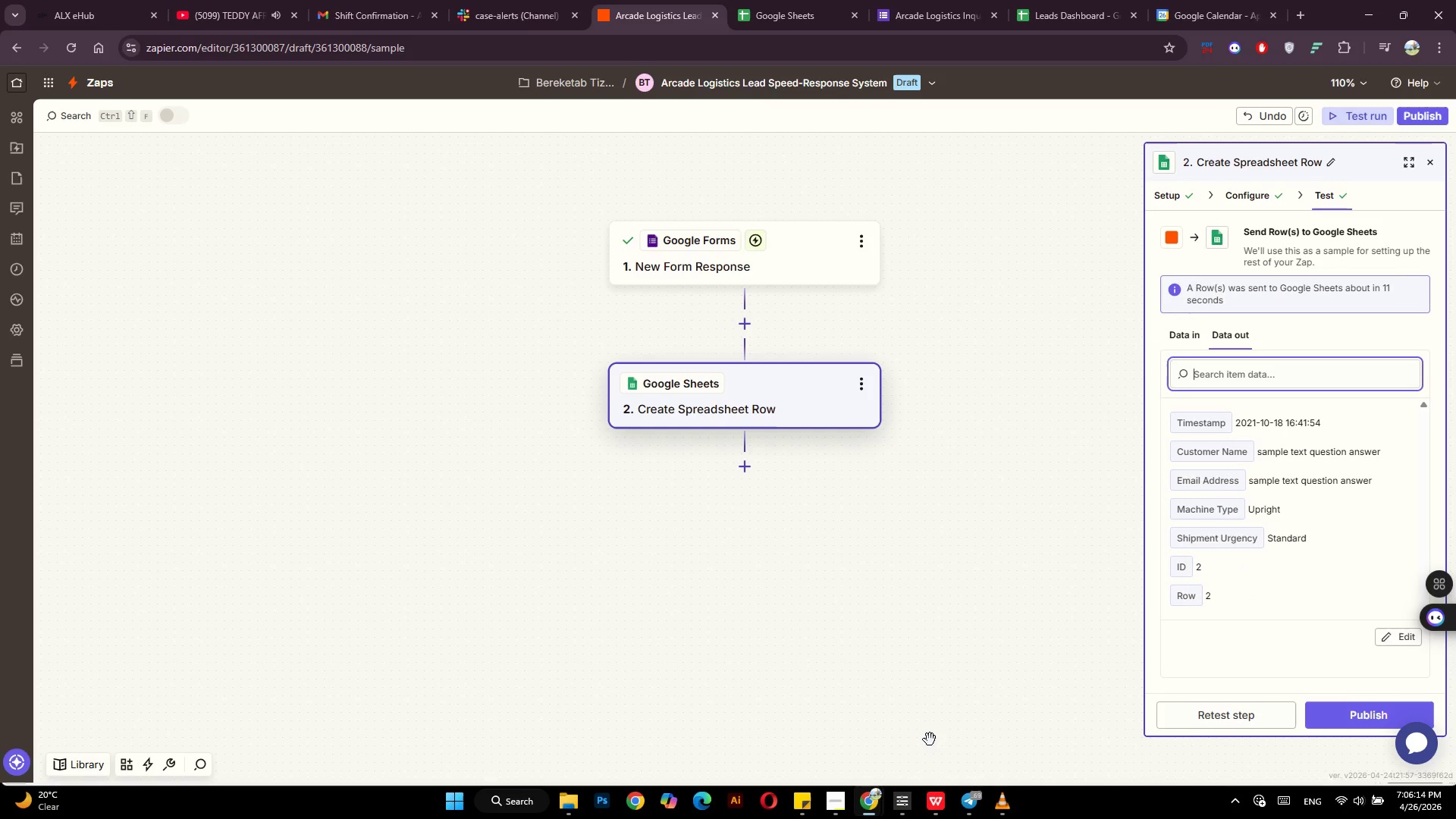 
left_click([834, 800])